 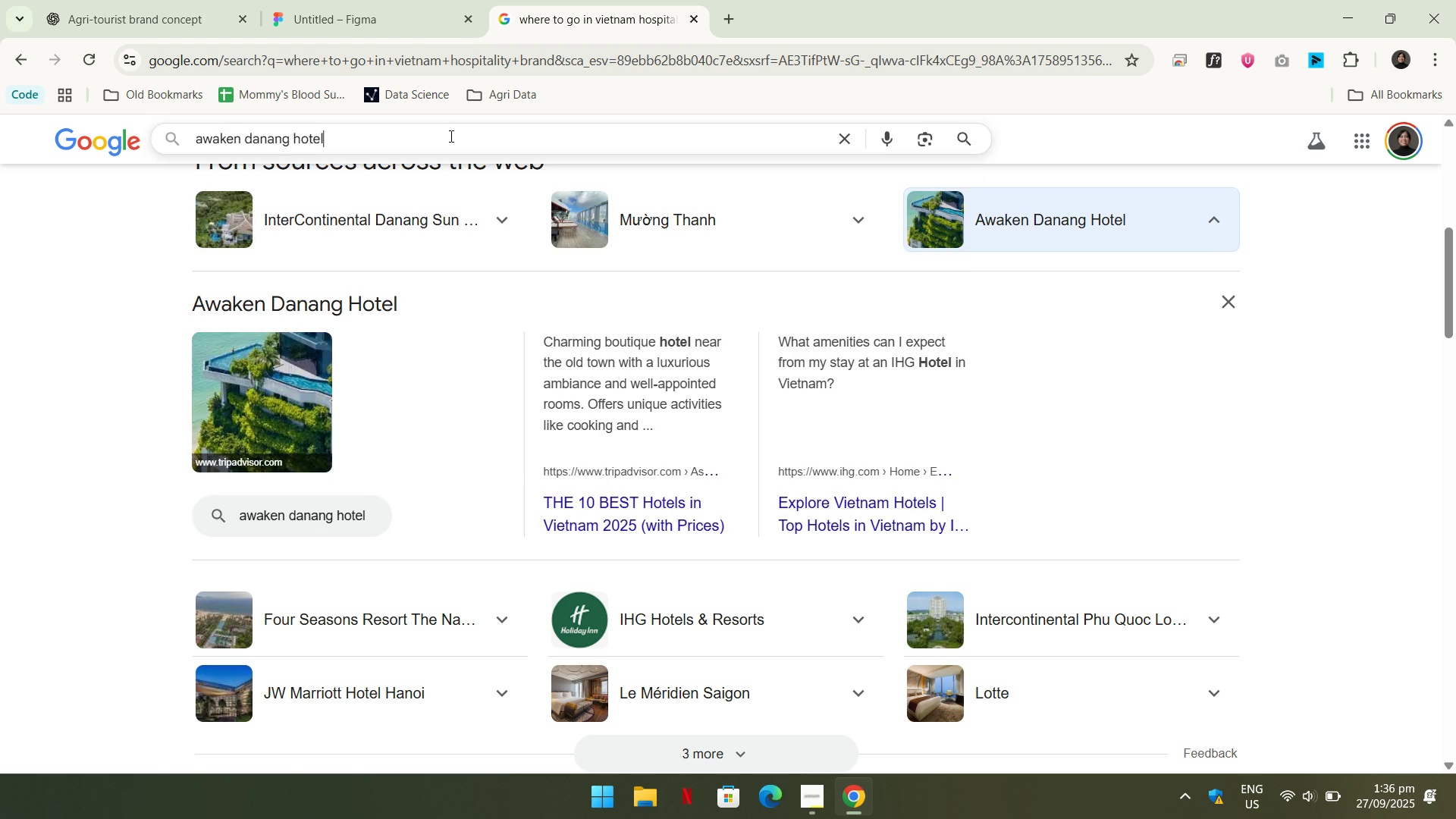 
key(Enter)
 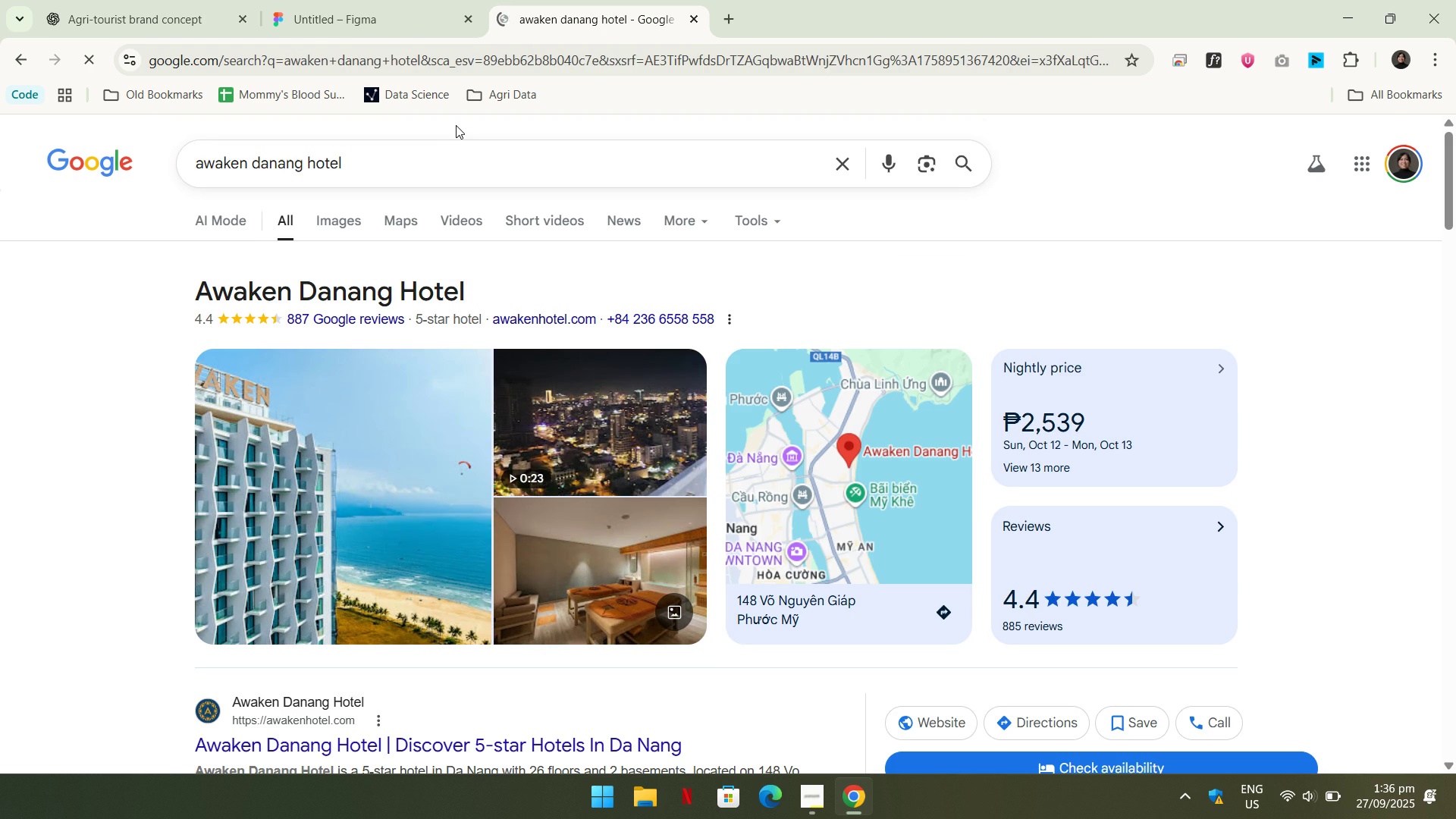 
scroll: coordinate [570, 200], scroll_direction: down, amount: 2.0
 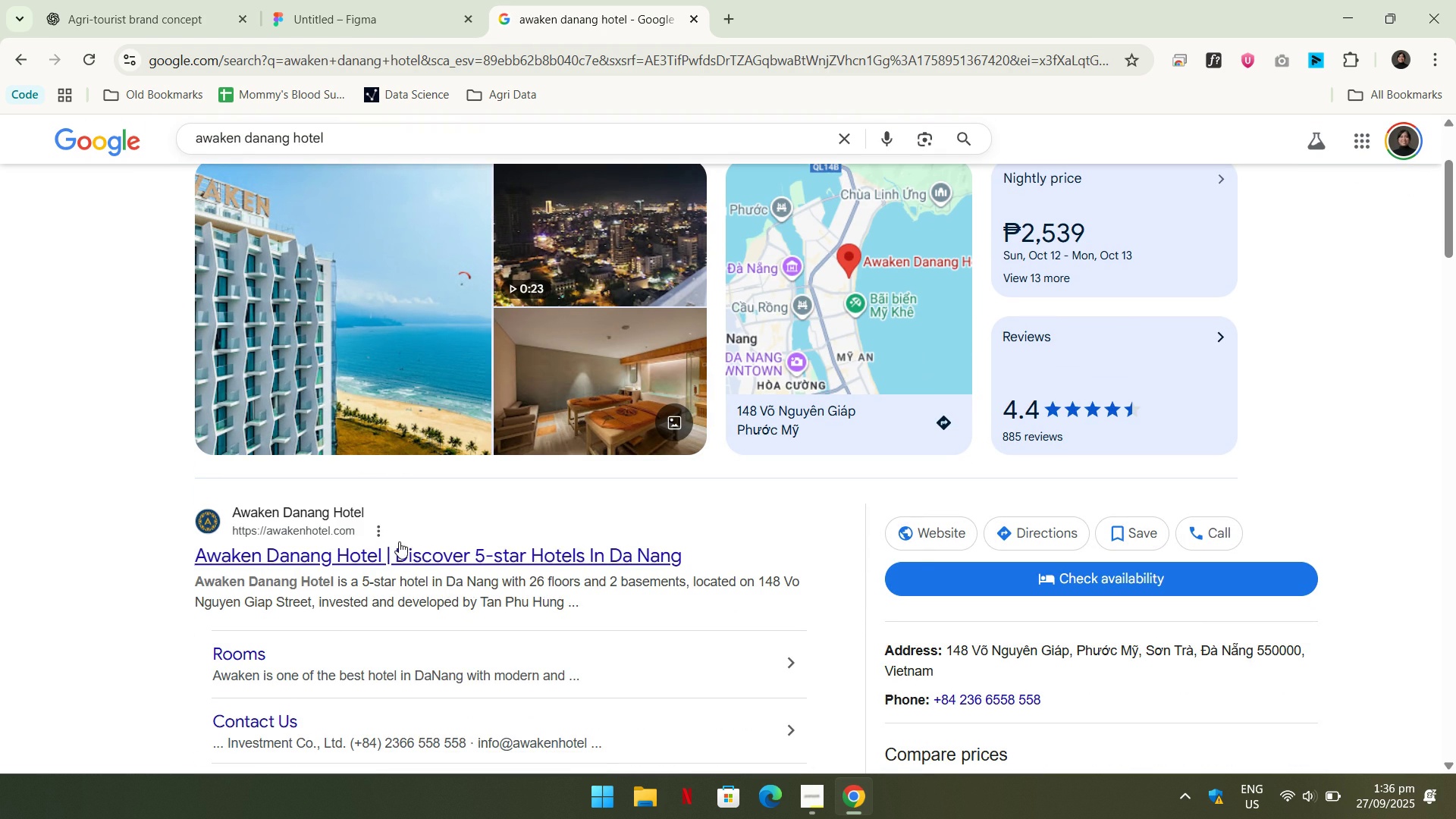 
right_click([399, 541])
 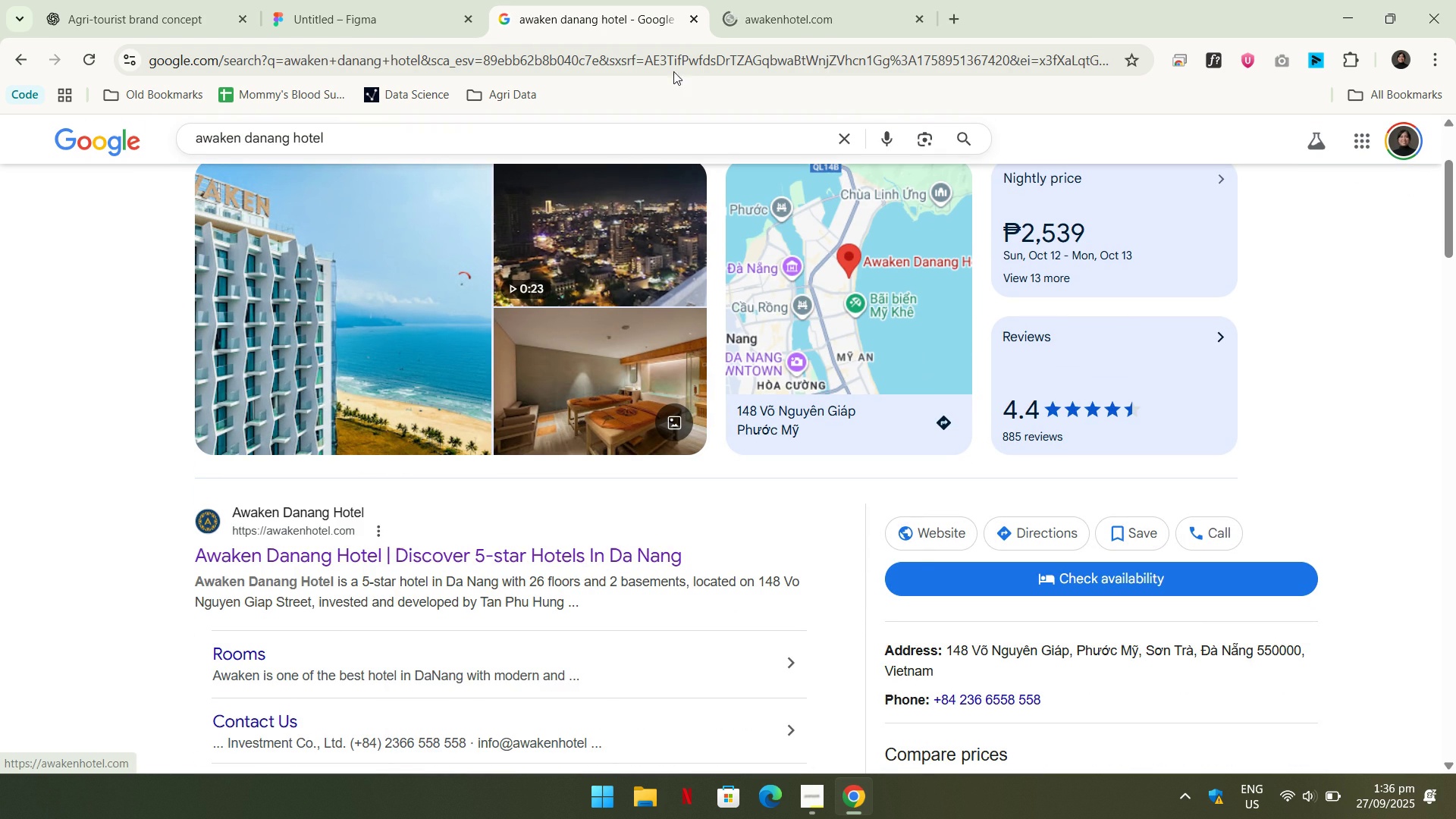 
left_click([757, 11])
 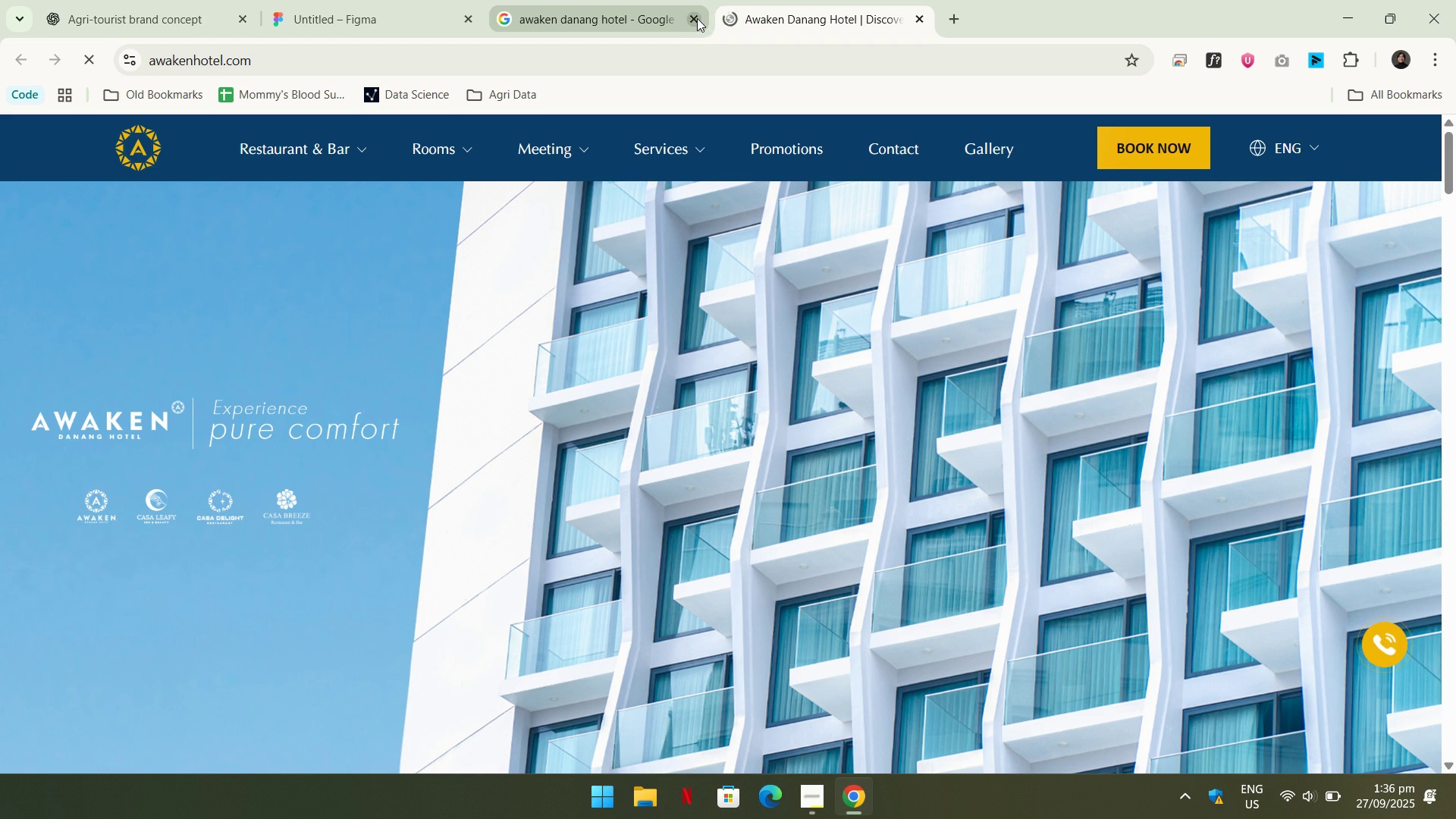 
left_click([696, 19])
 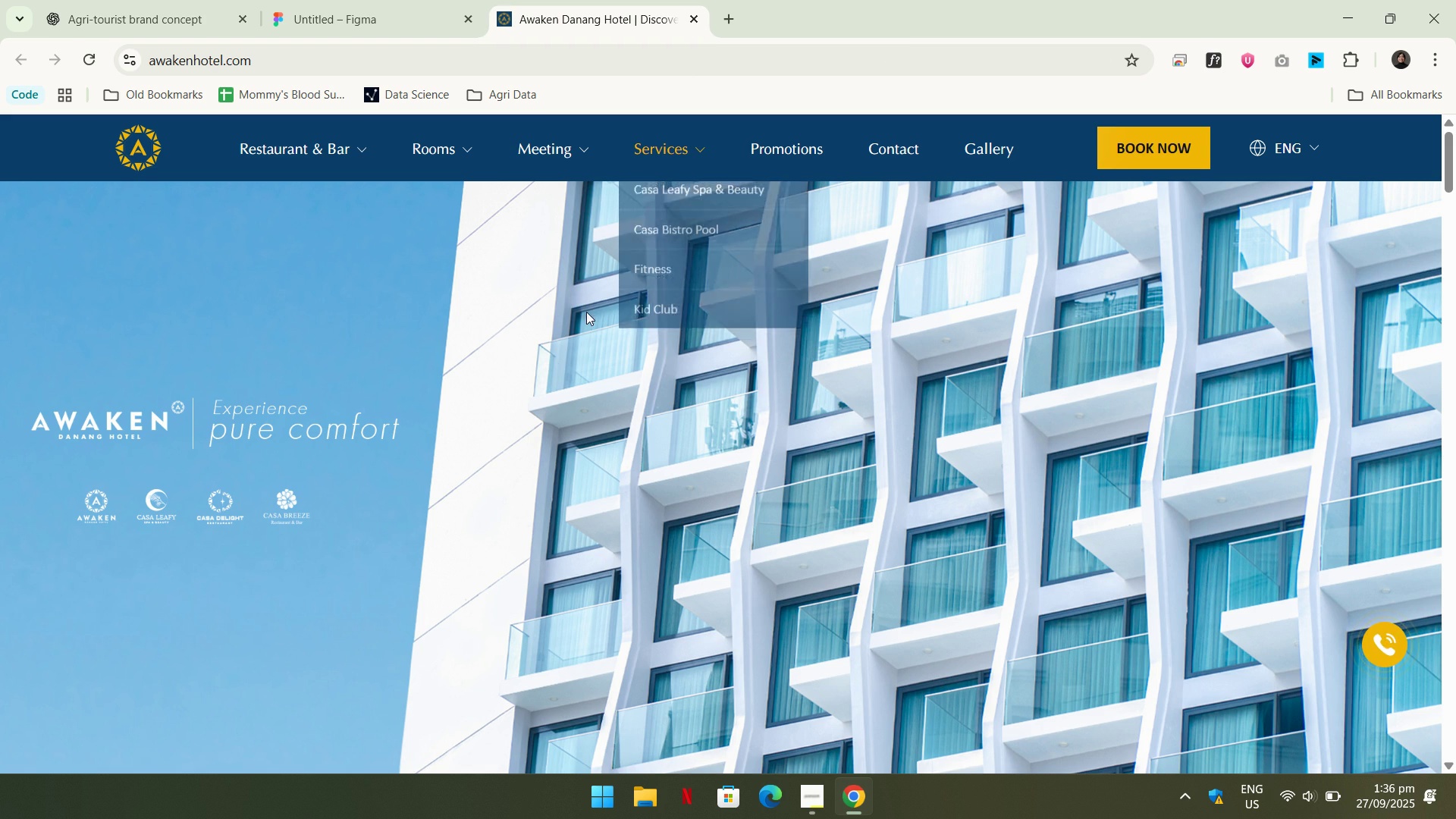 
scroll: coordinate [494, 378], scroll_direction: up, amount: 3.0
 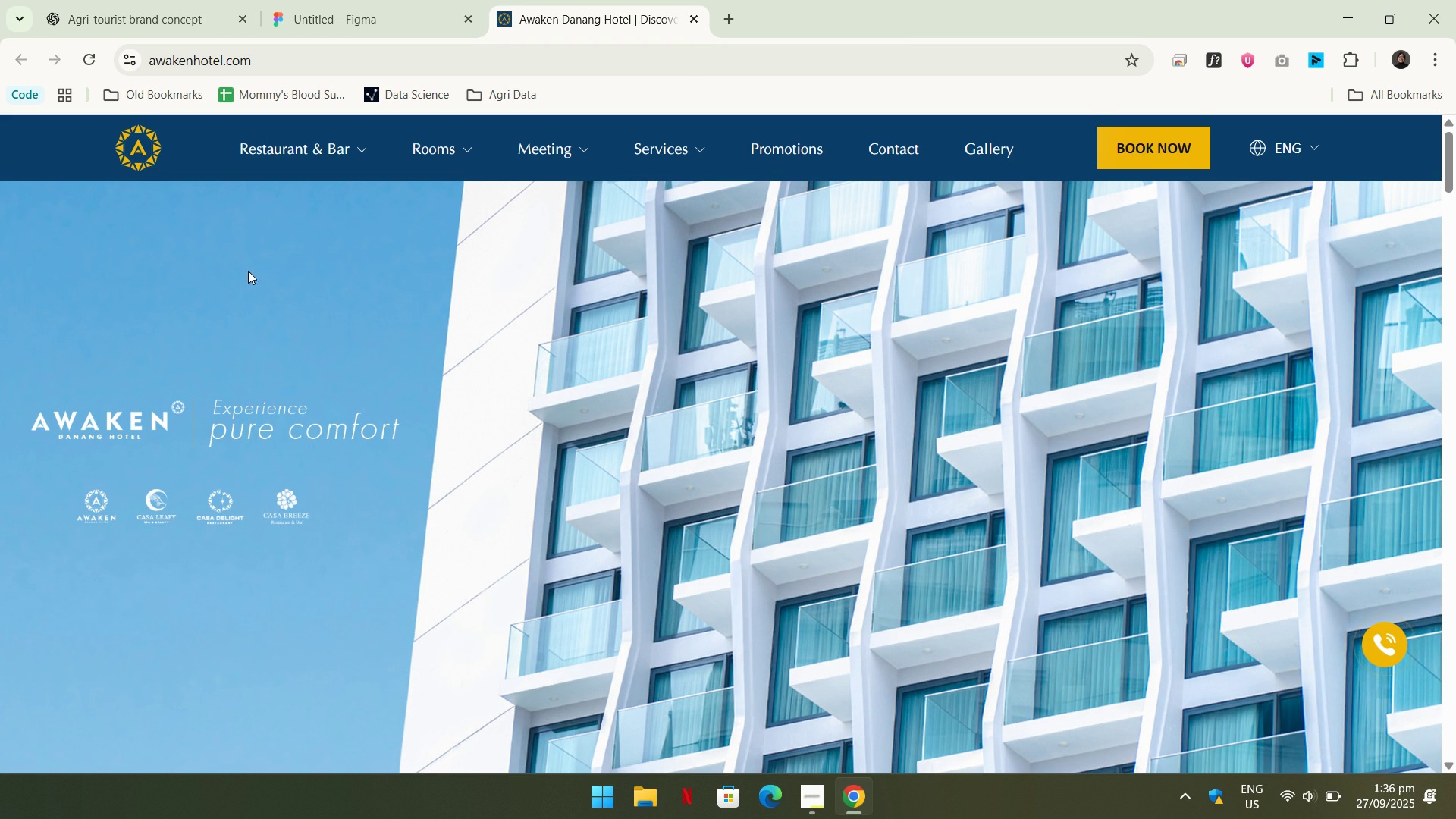 
right_click([225, 230])
 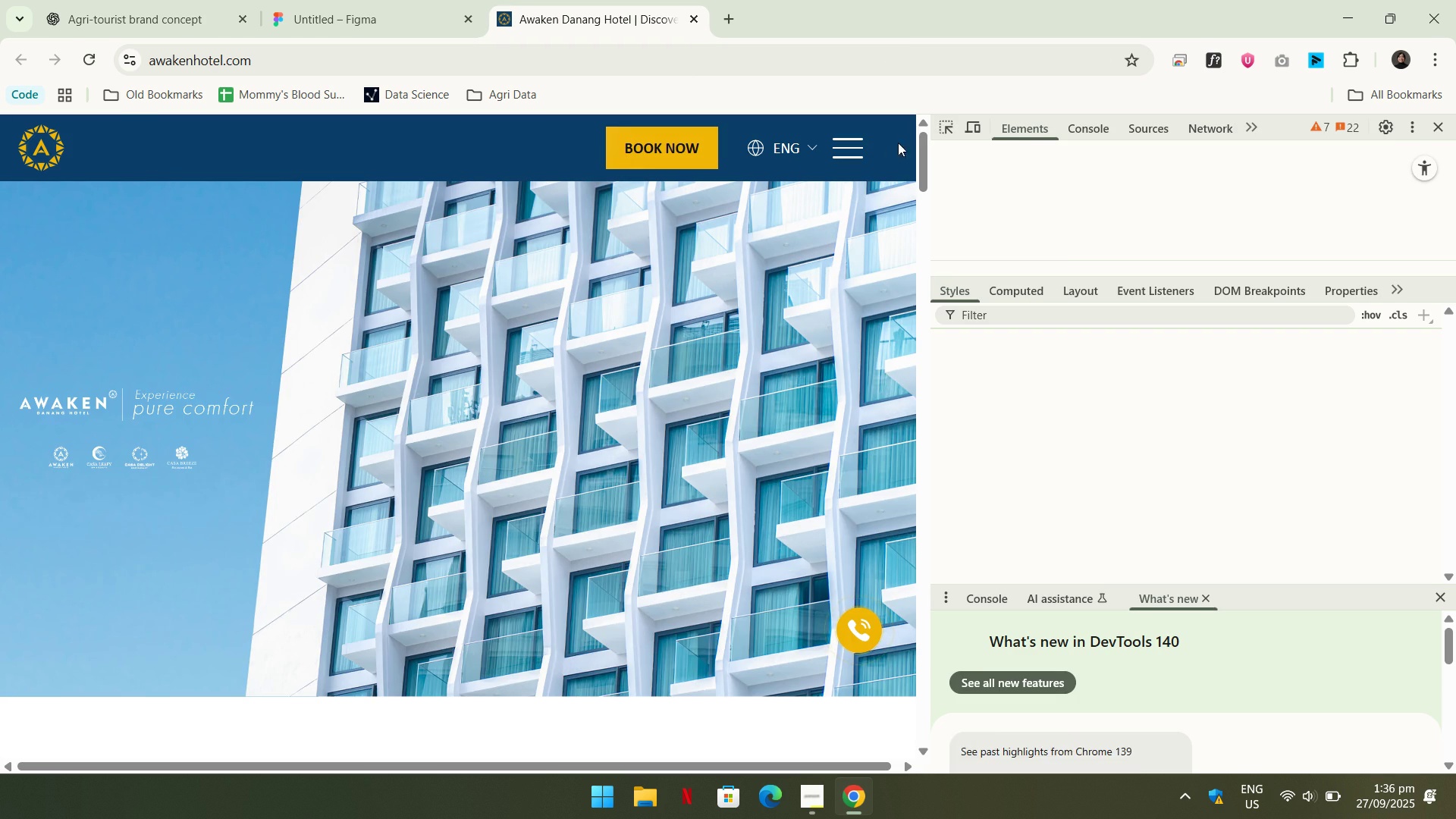 
left_click([940, 126])
 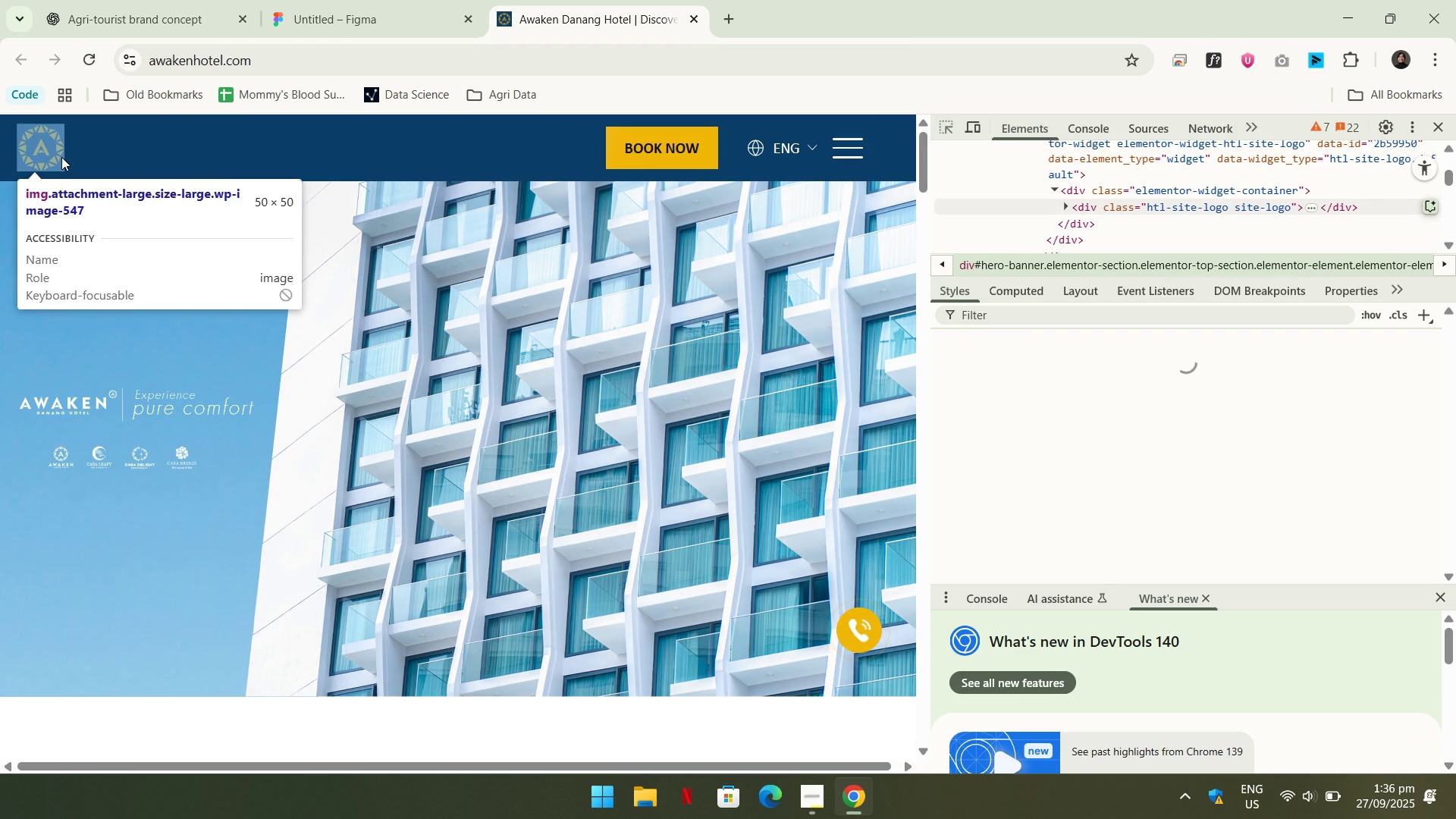 
left_click([61, 157])
 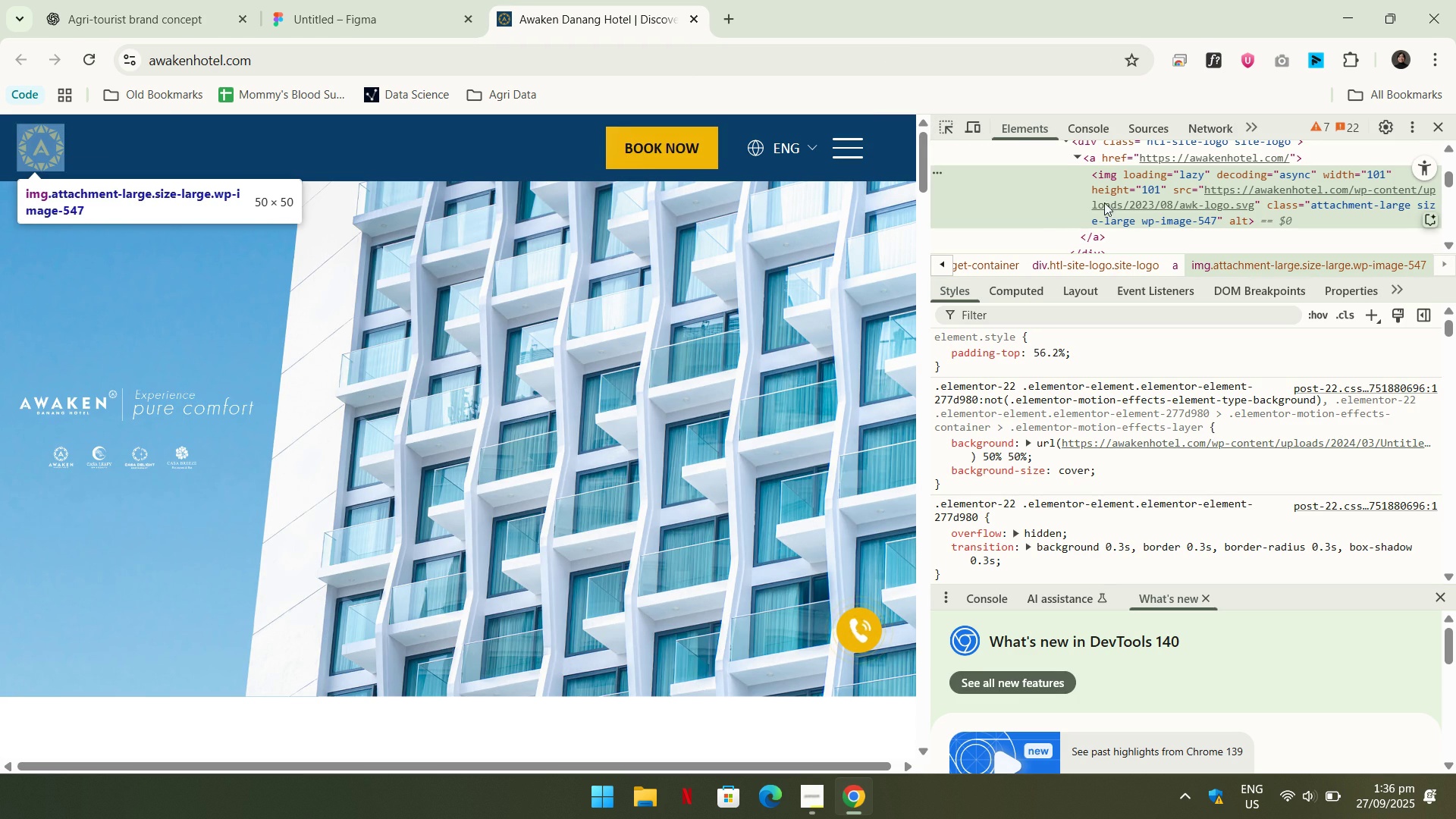 
left_click([1136, 202])
 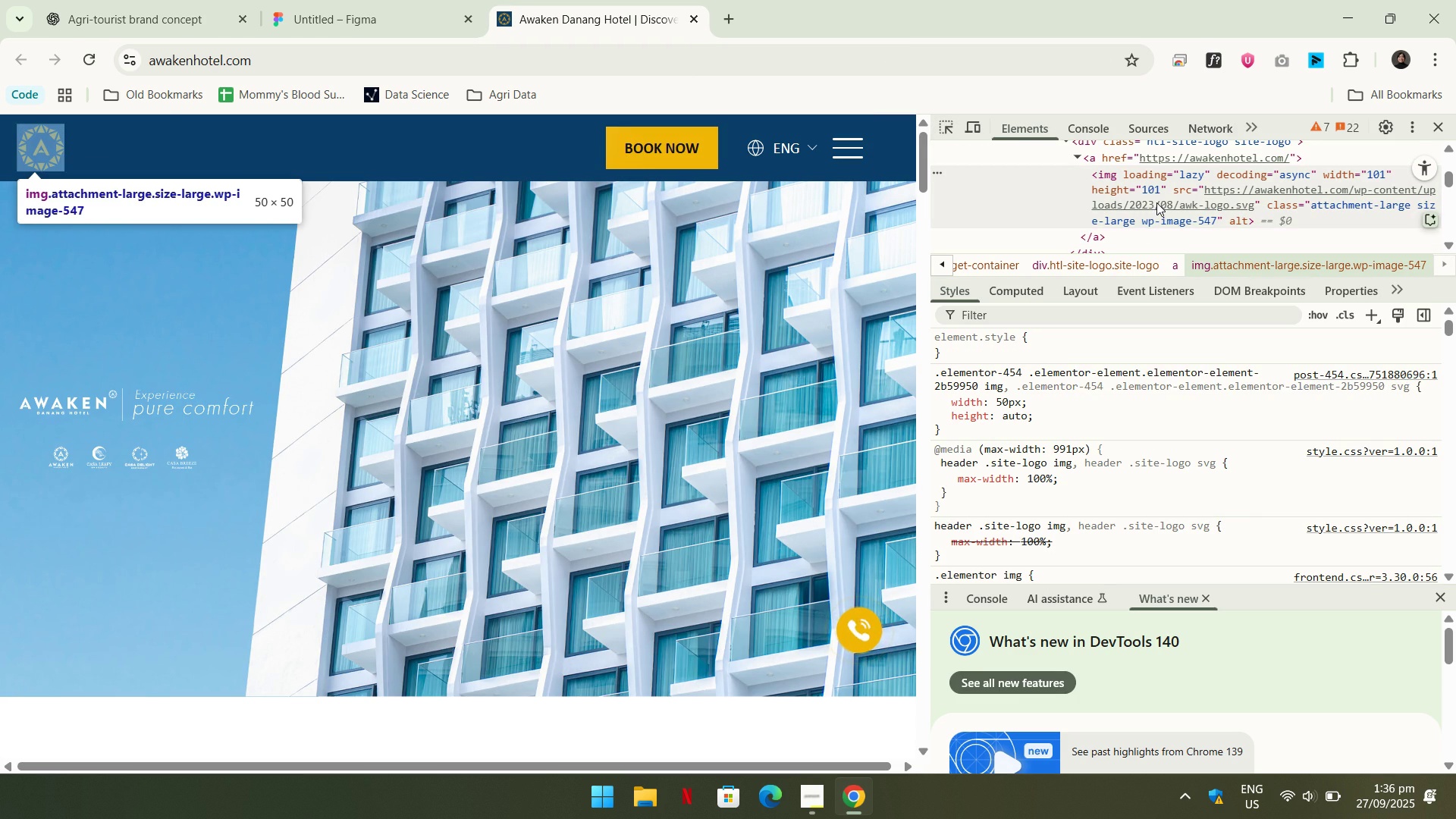 
left_click([1156, 202])
 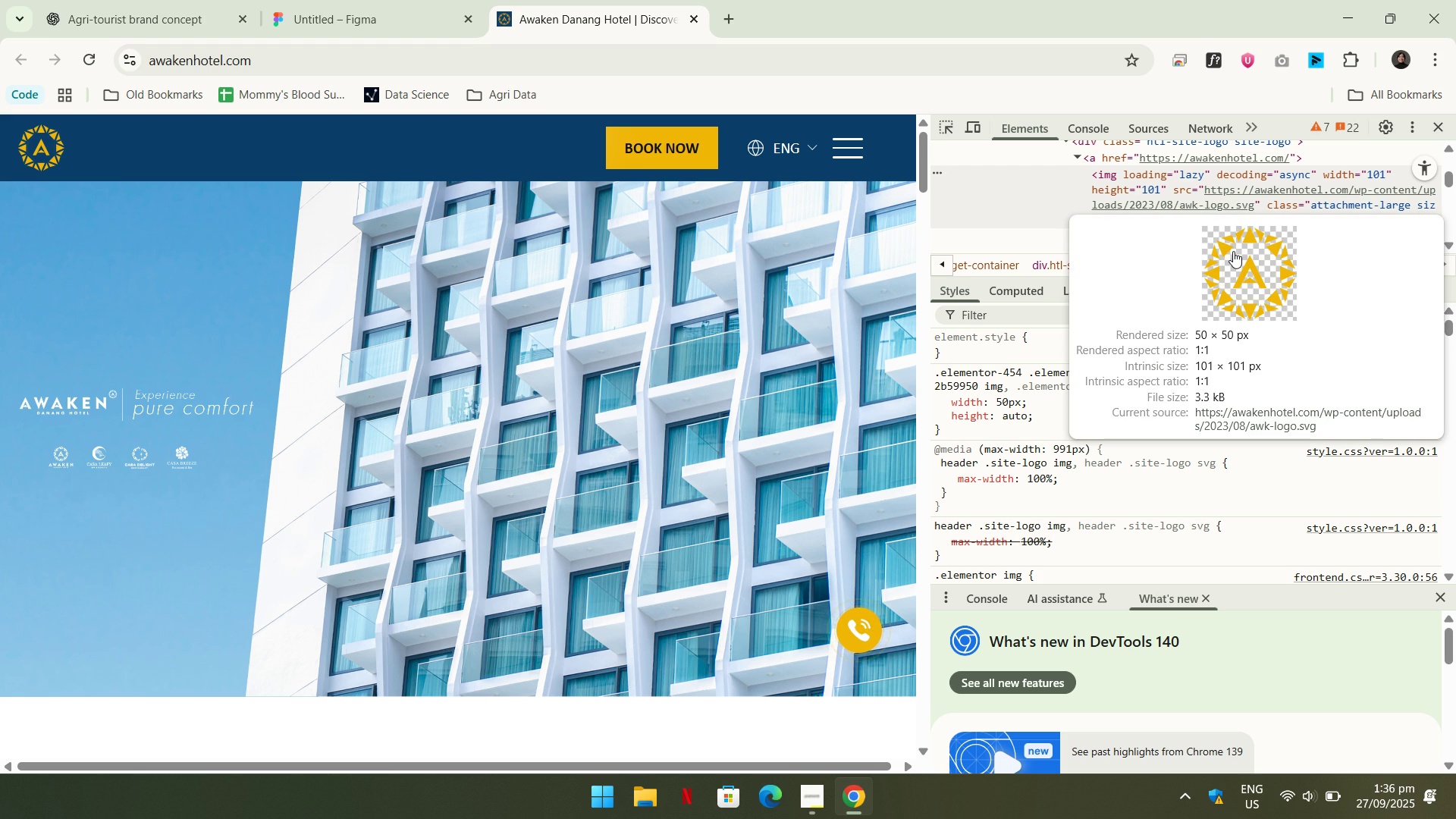 
right_click([1233, 251])
 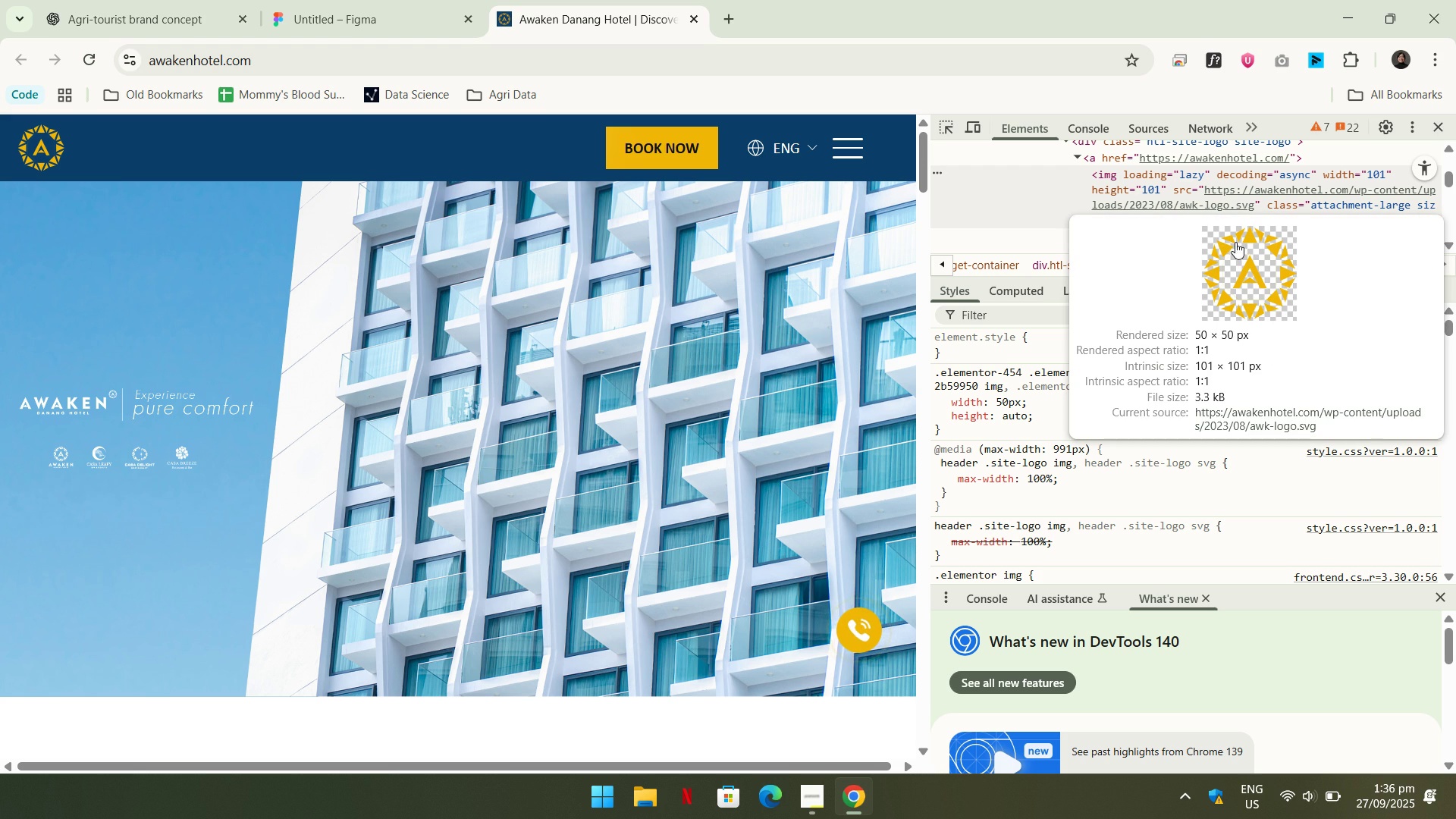 
left_click([1235, 242])
 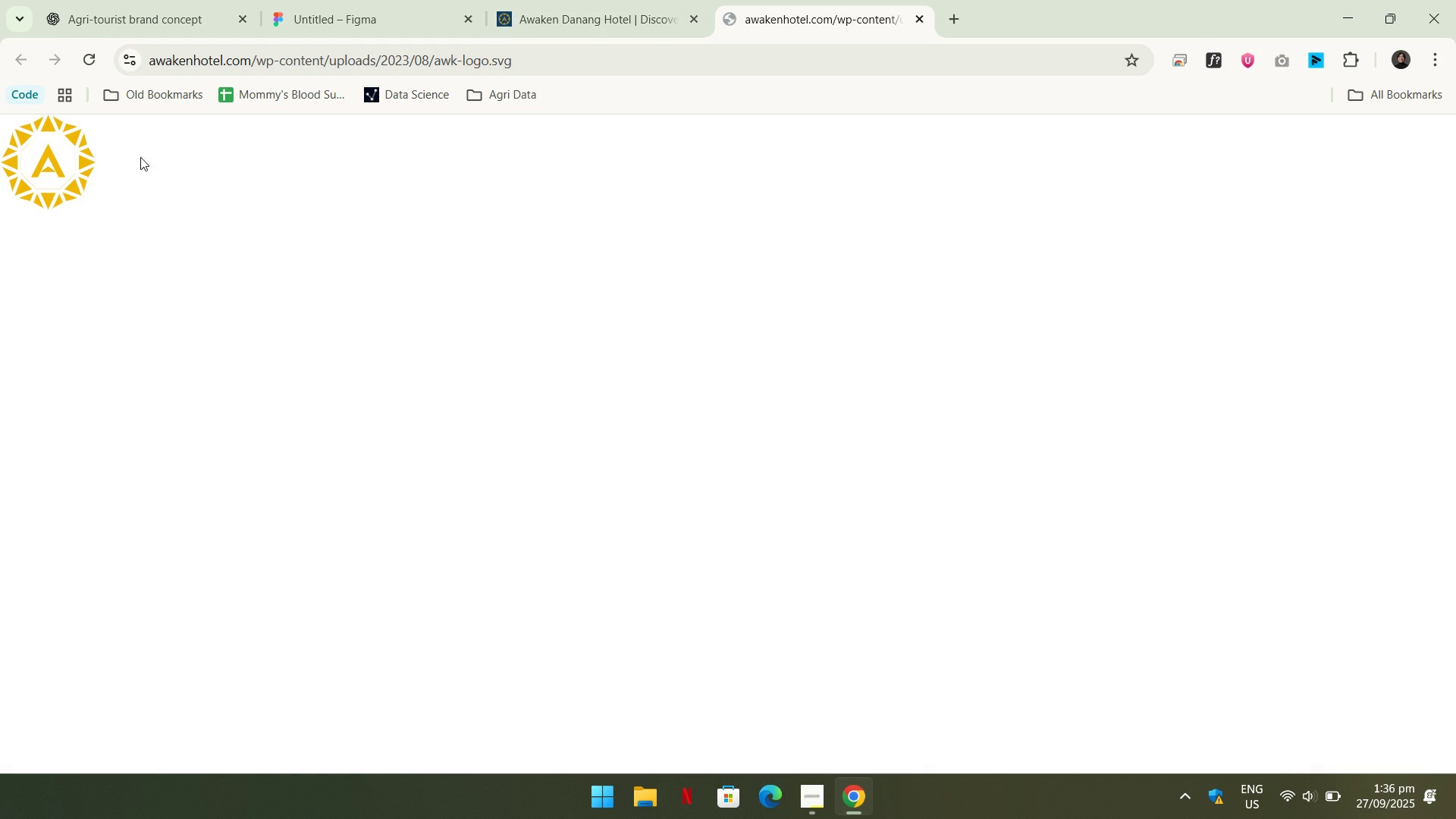 
right_click([73, 149])
 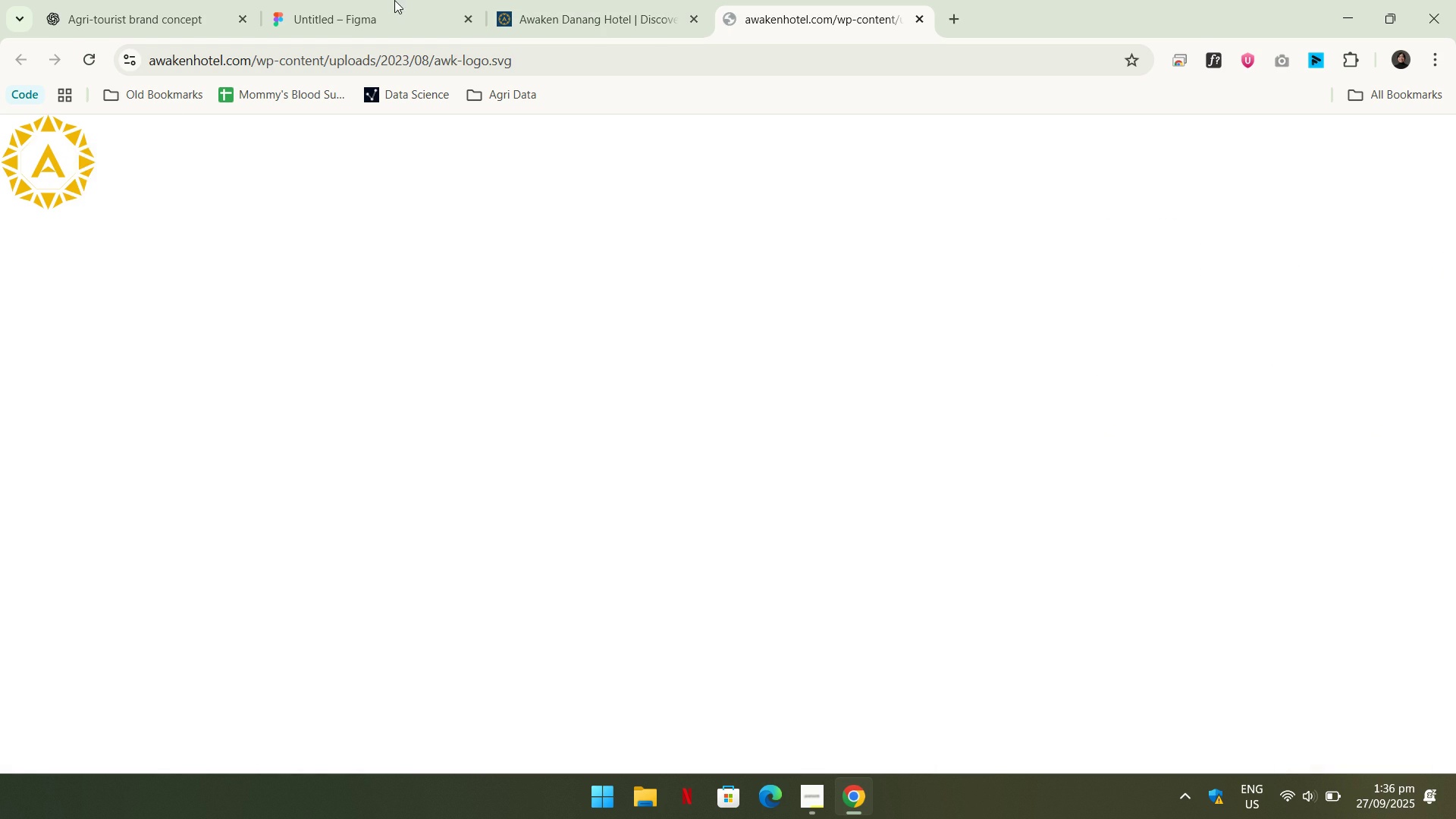 
double_click([571, 0])
 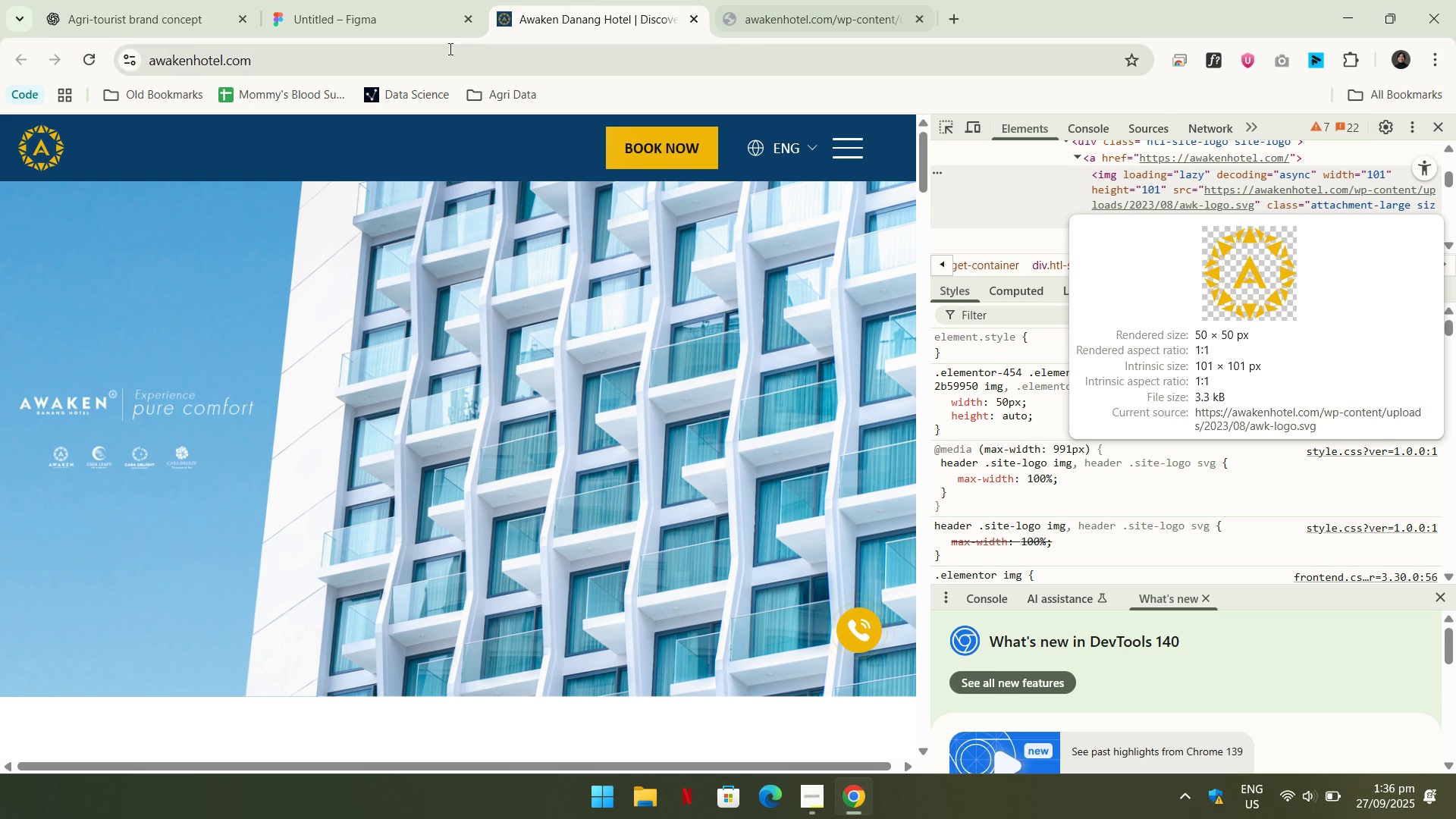 
left_click([449, 49])